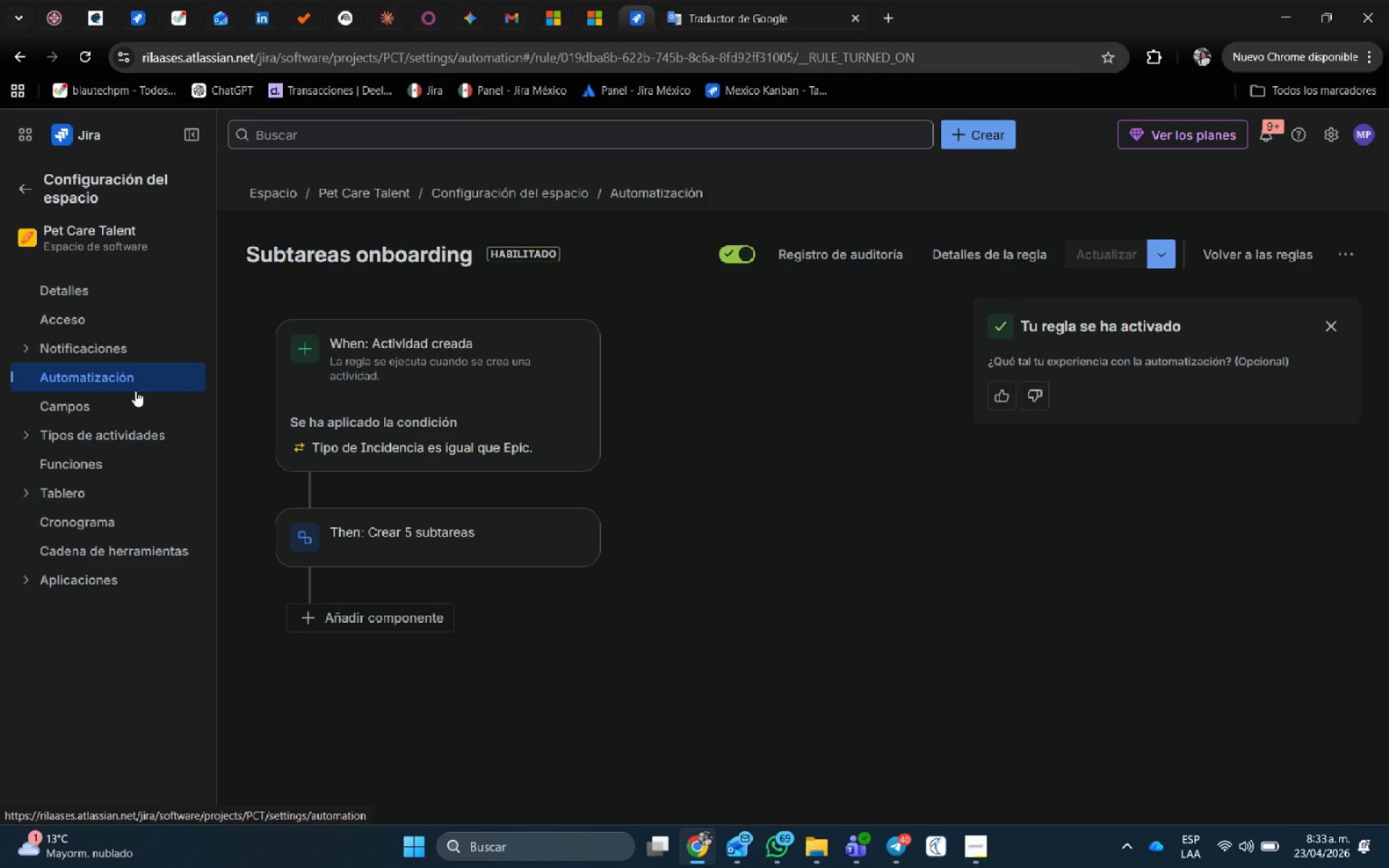 
left_click([18, 187])
 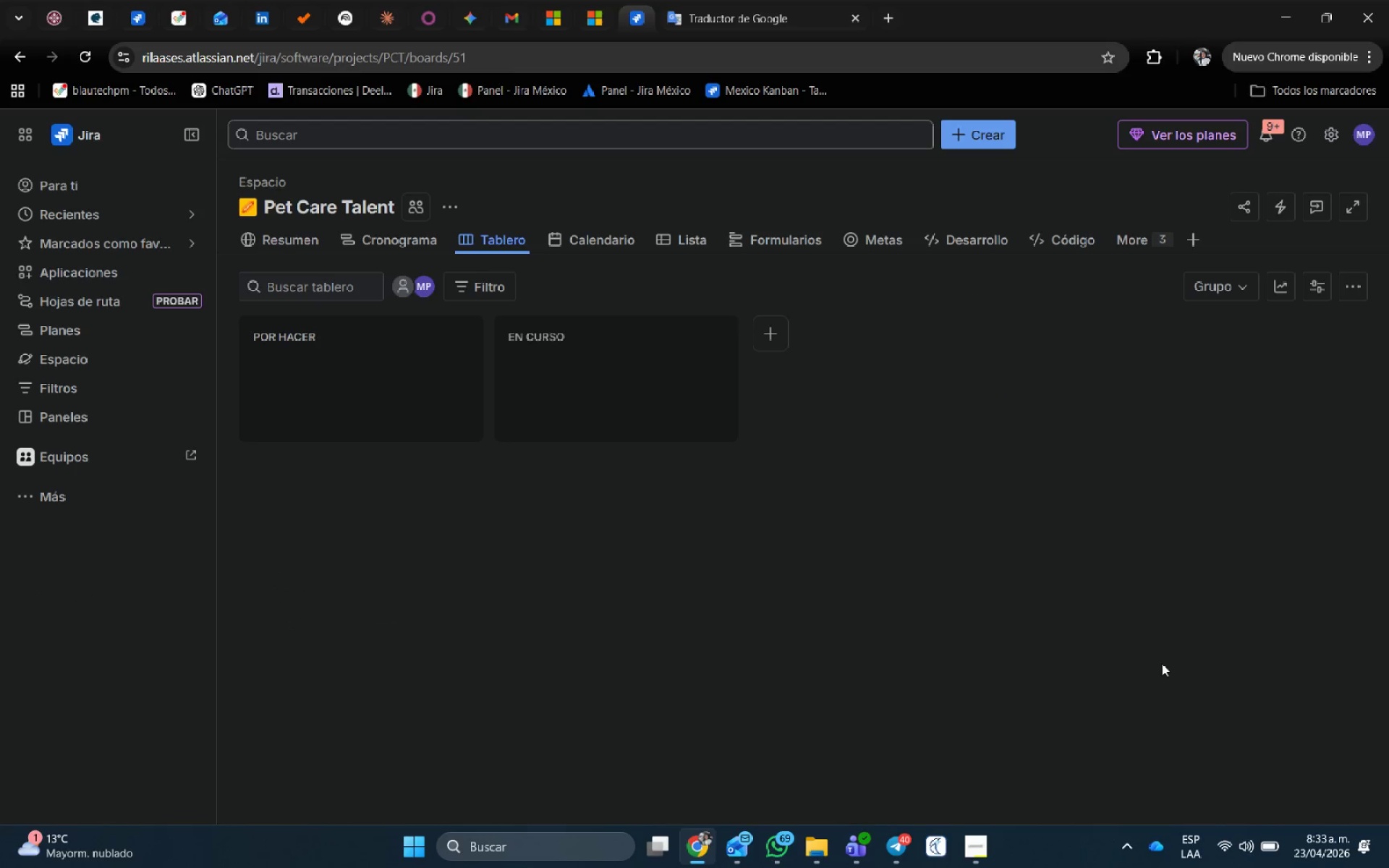 
left_click([993, 835])